 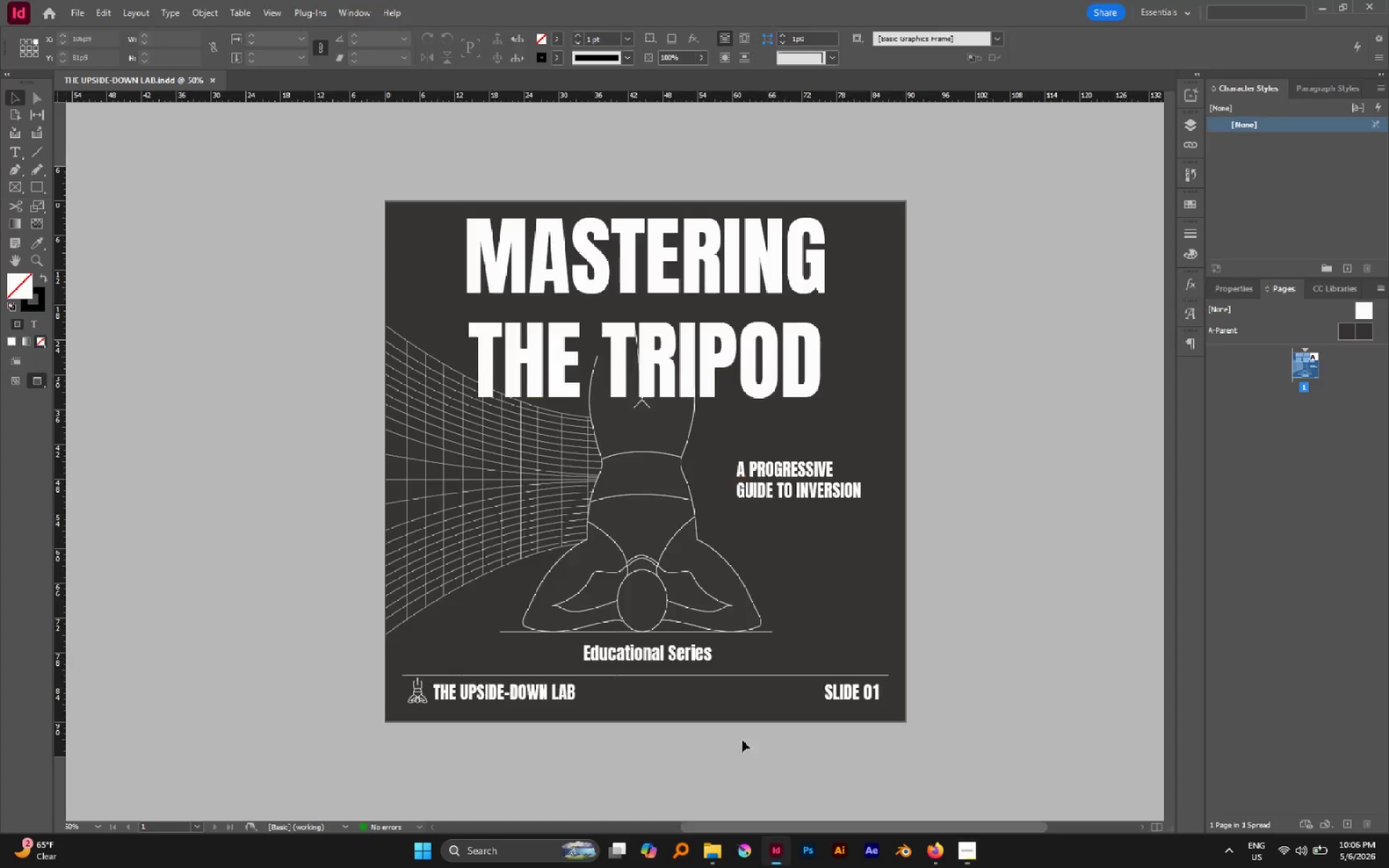 
scroll: coordinate [744, 480], scroll_direction: down, amount: 2.0
 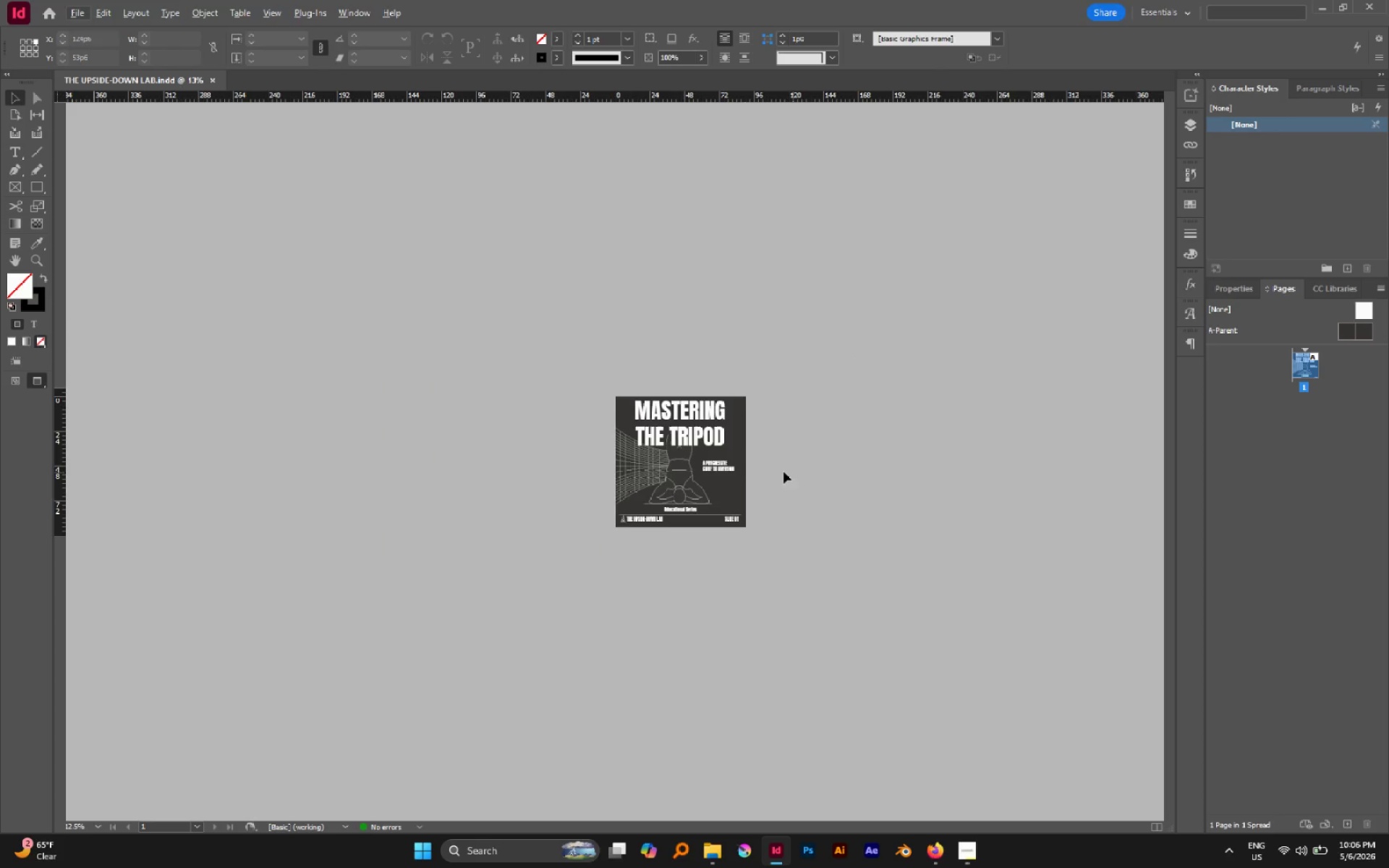 
hold_key(key=AltLeft, duration=0.41)
scroll: coordinate [725, 460], scroll_direction: up, amount: 1.0
 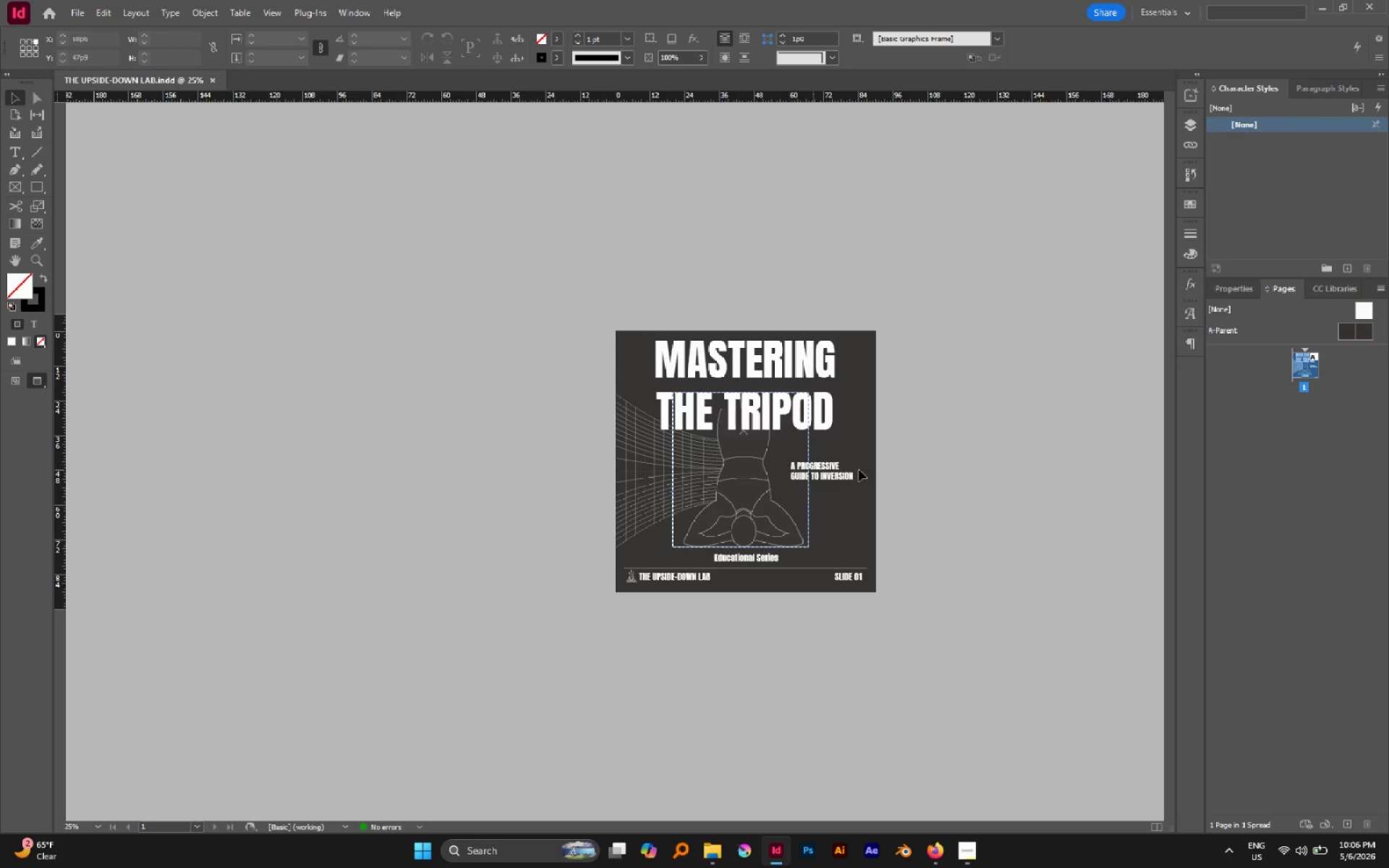 
left_click([921, 466])
 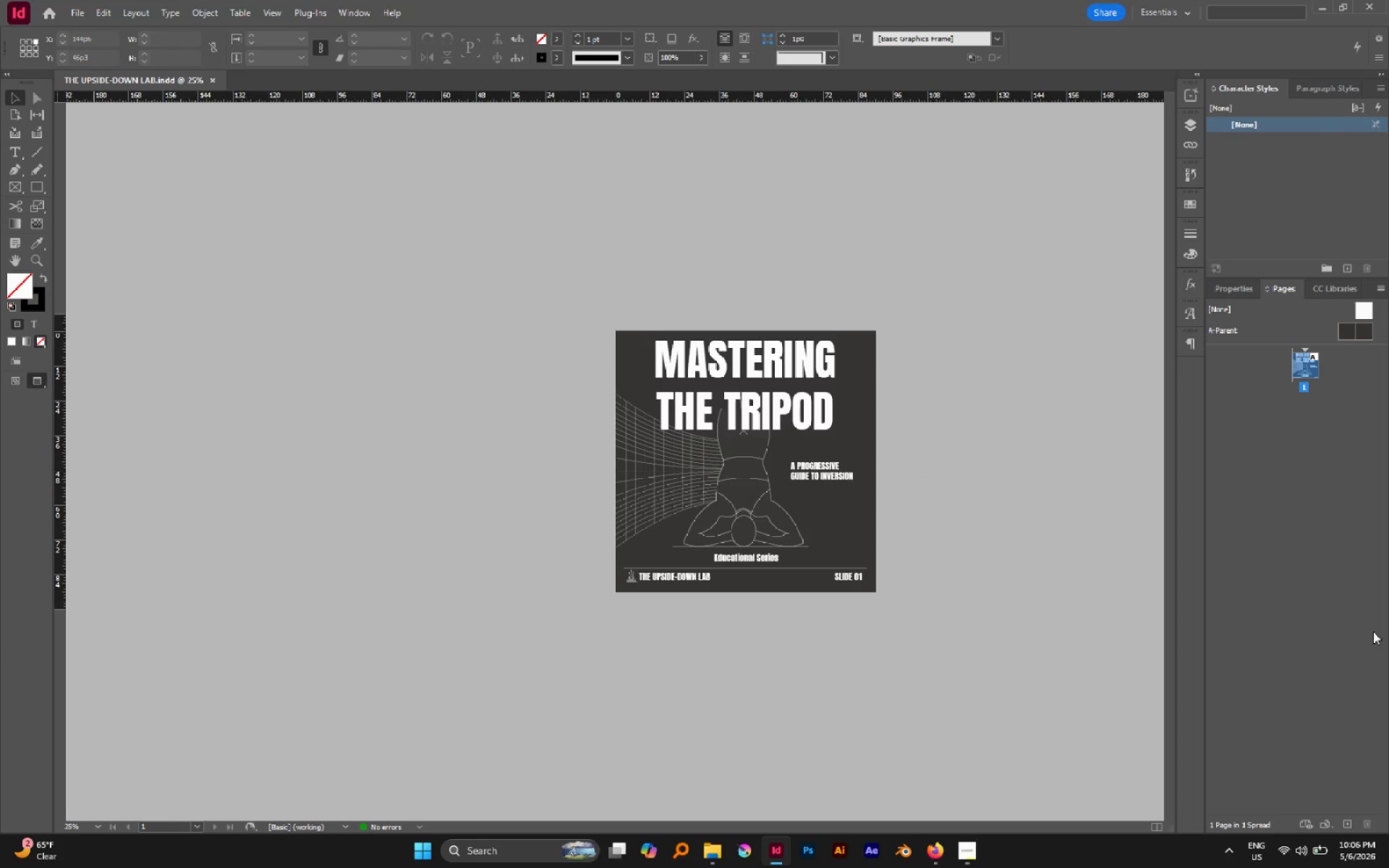 
left_click([1340, 827])
 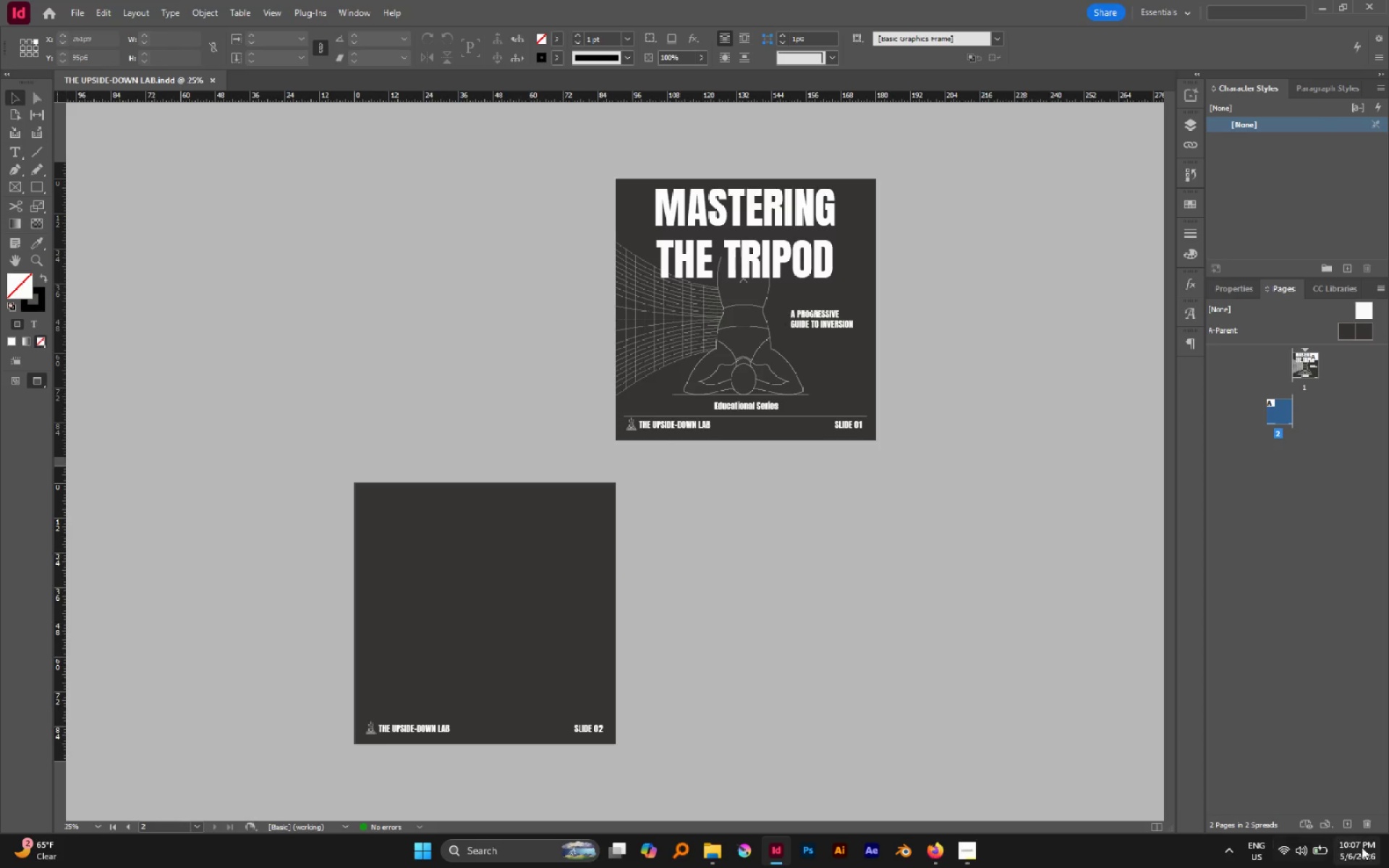 
left_click([1346, 825])
 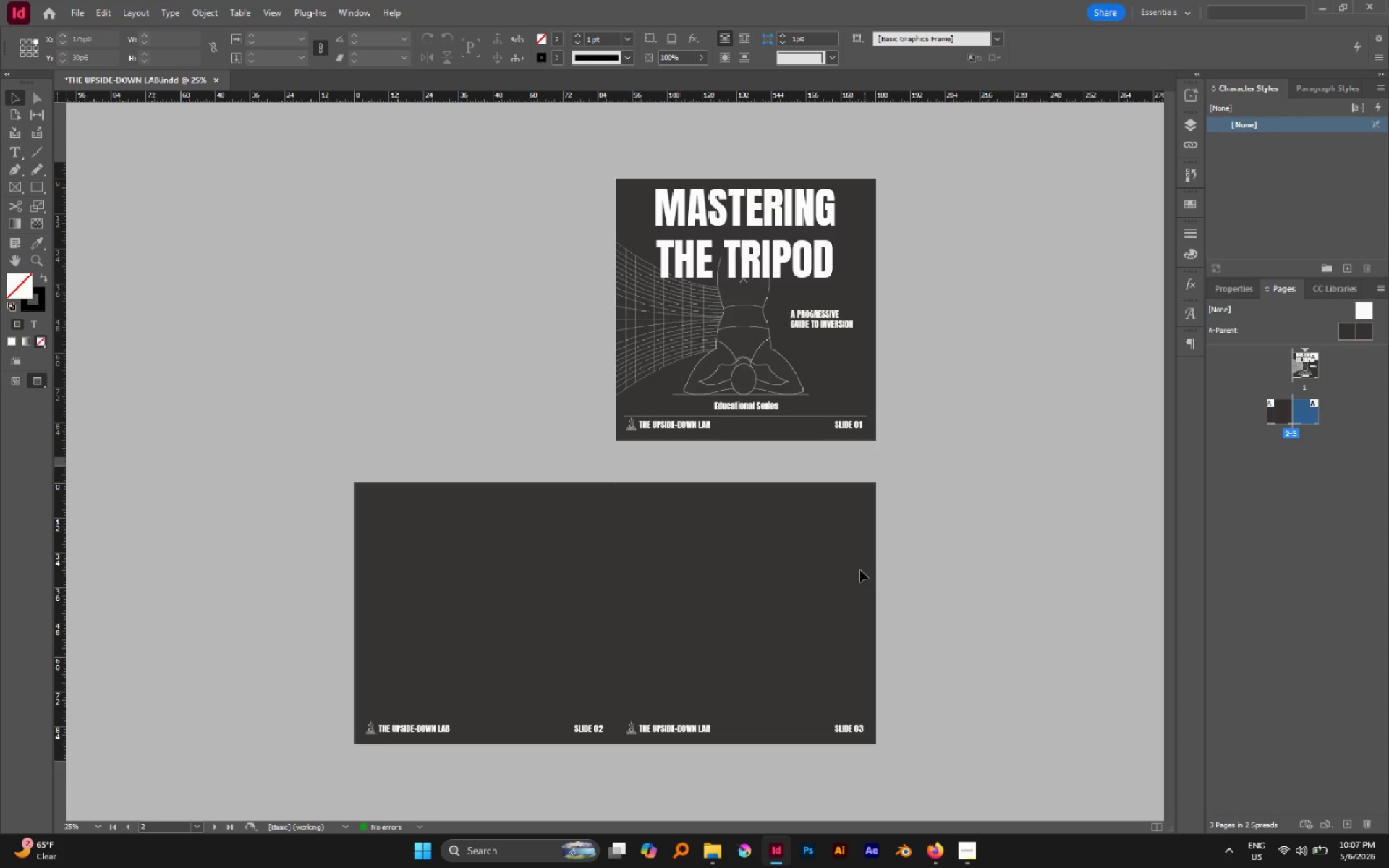 
scroll: coordinate [857, 563], scroll_direction: down, amount: 1.0
 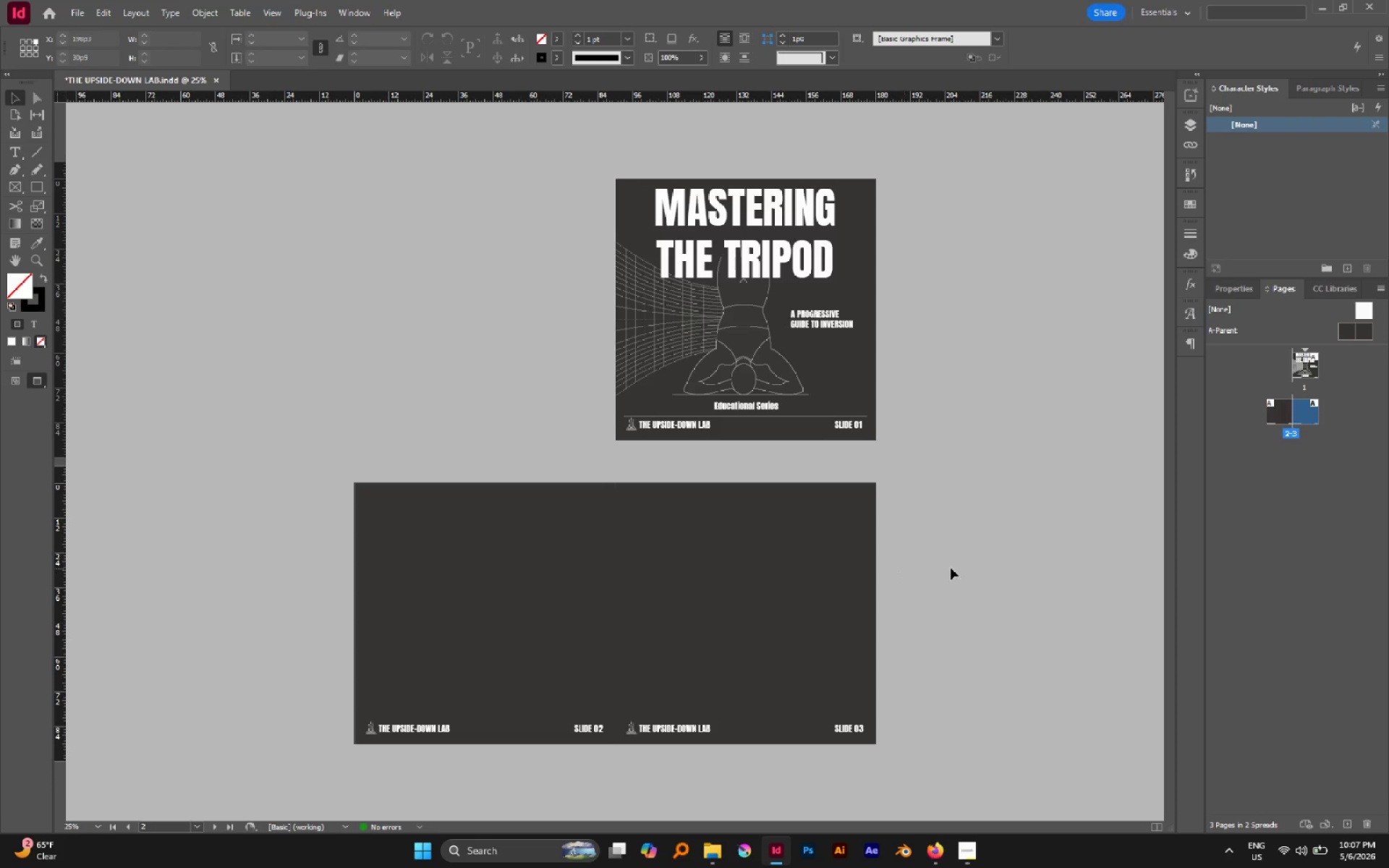 
left_click_drag(start_coordinate=[953, 567], to_coordinate=[687, 602])
 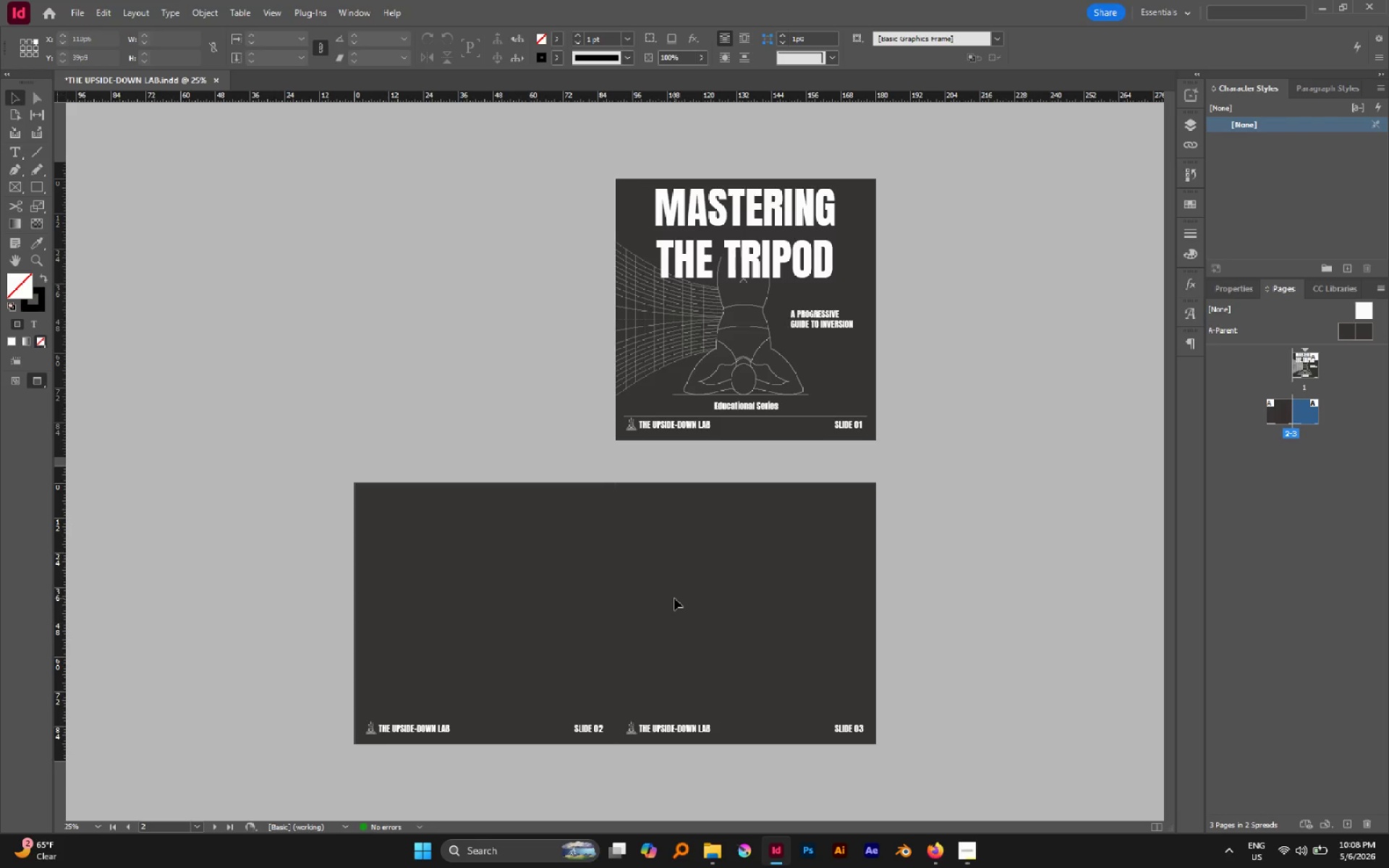 
wait(78.72)
 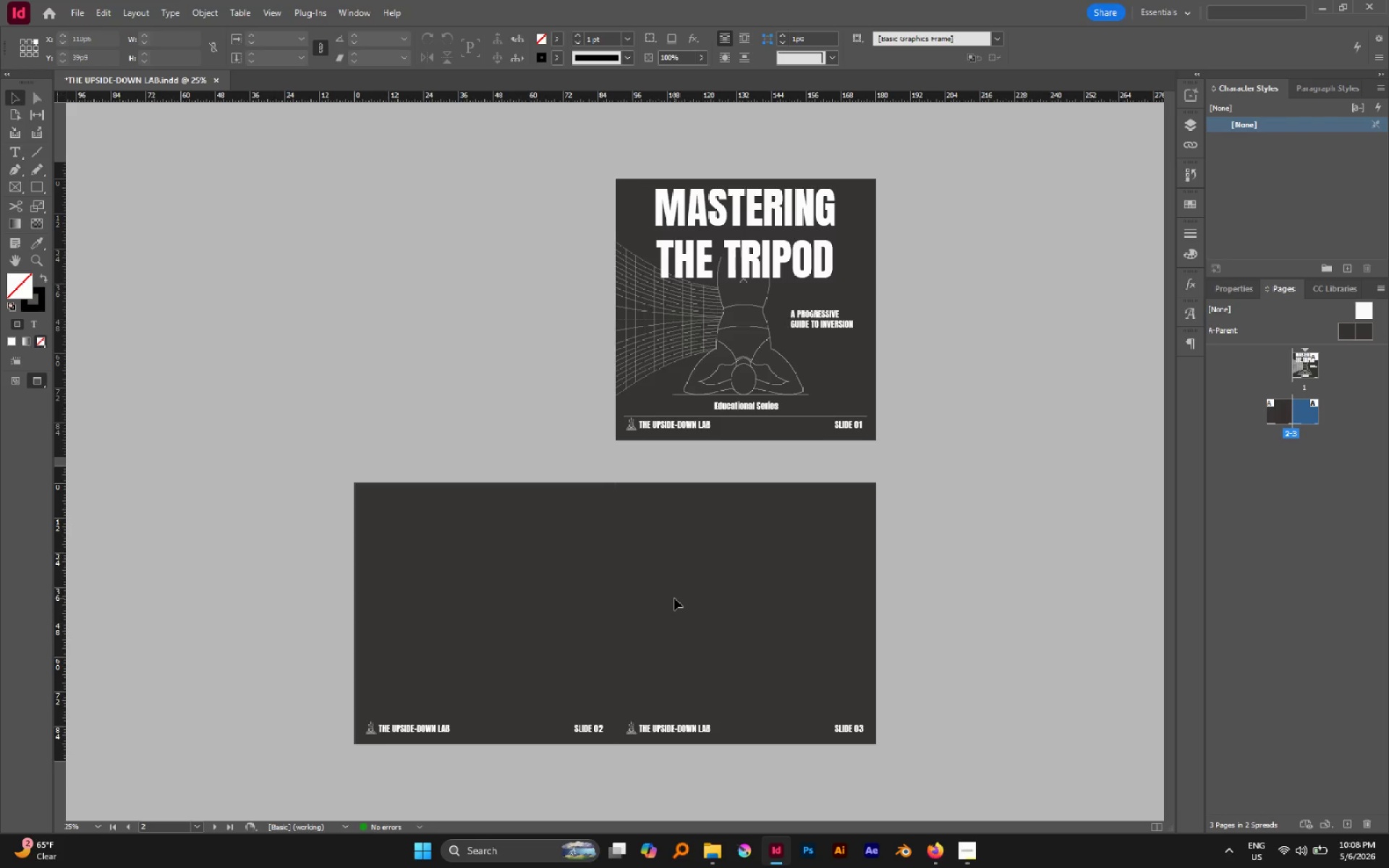 
left_click([963, 850])